 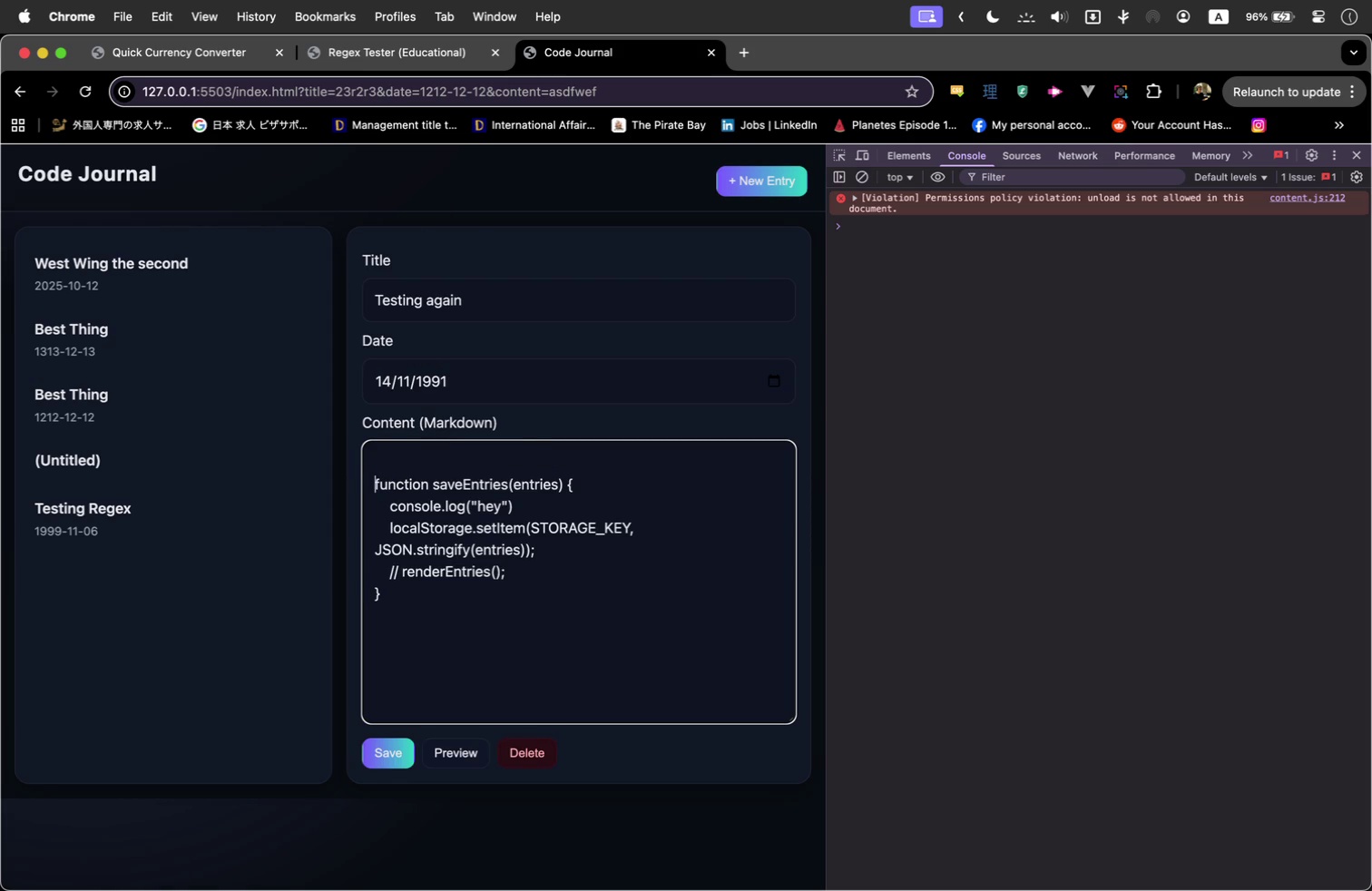 
key(ArrowUp)
 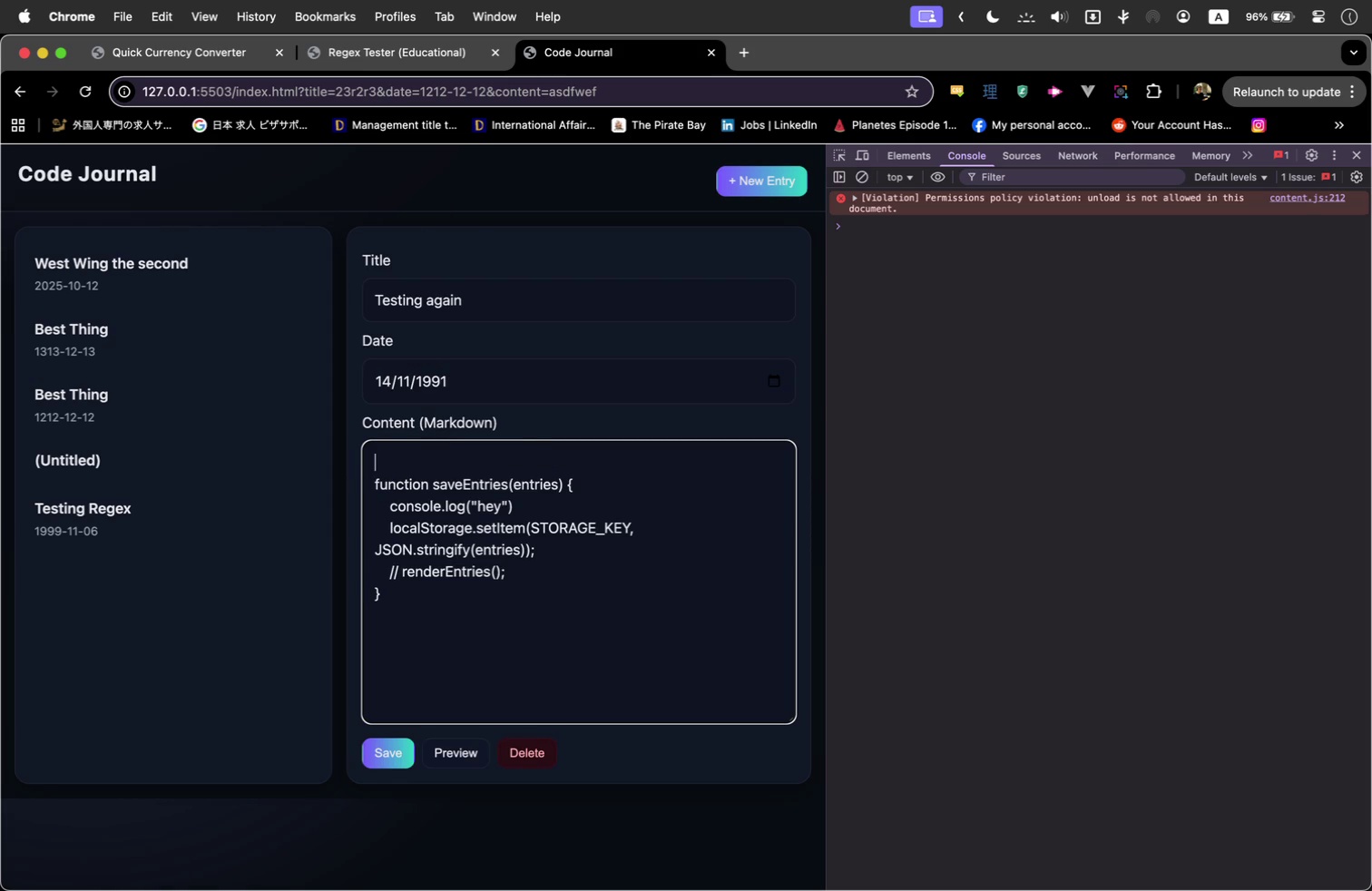 
type(zz)
key(Backspace)
key(Backspace)
type(```)
 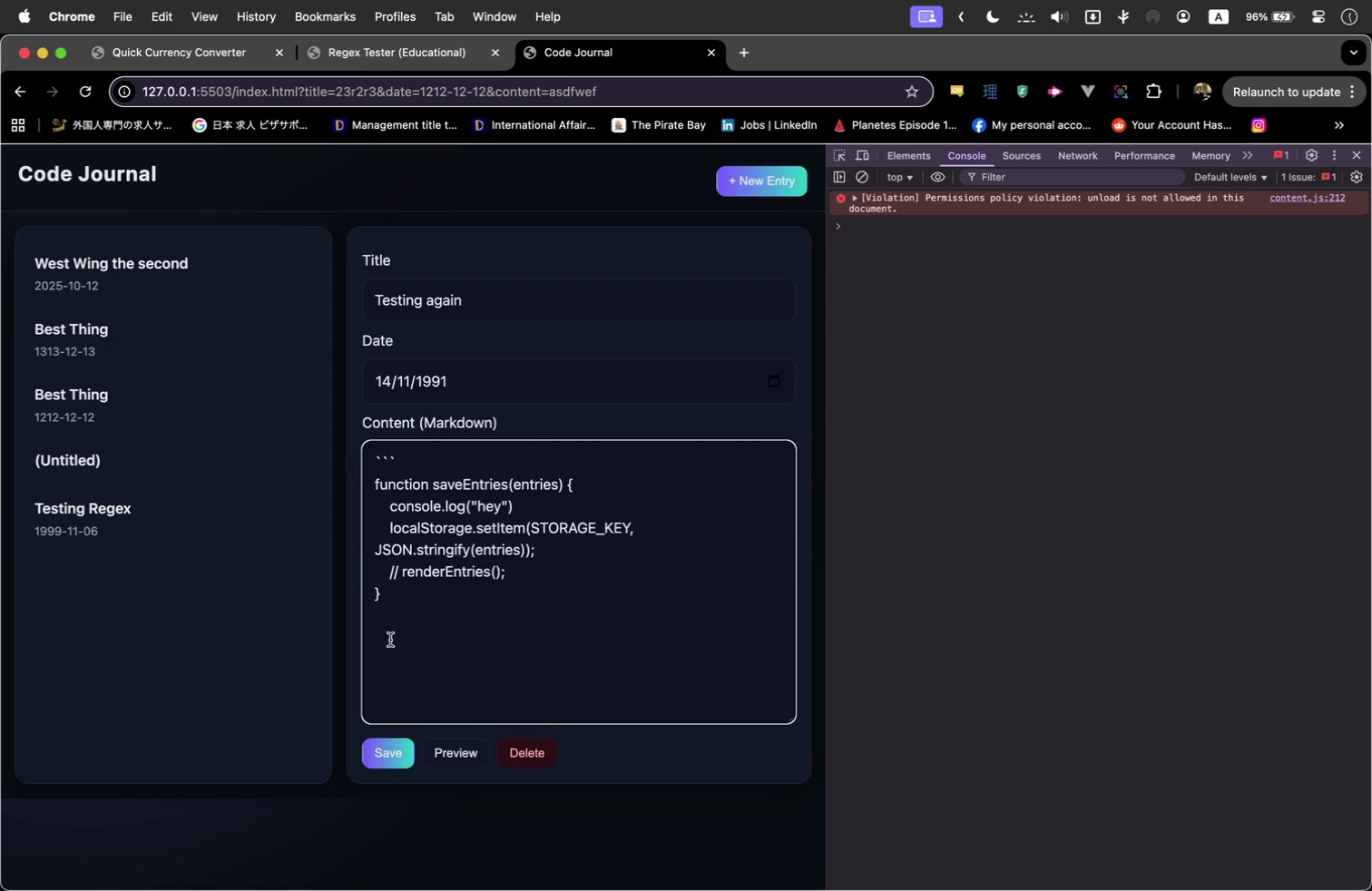 
left_click([390, 640])
 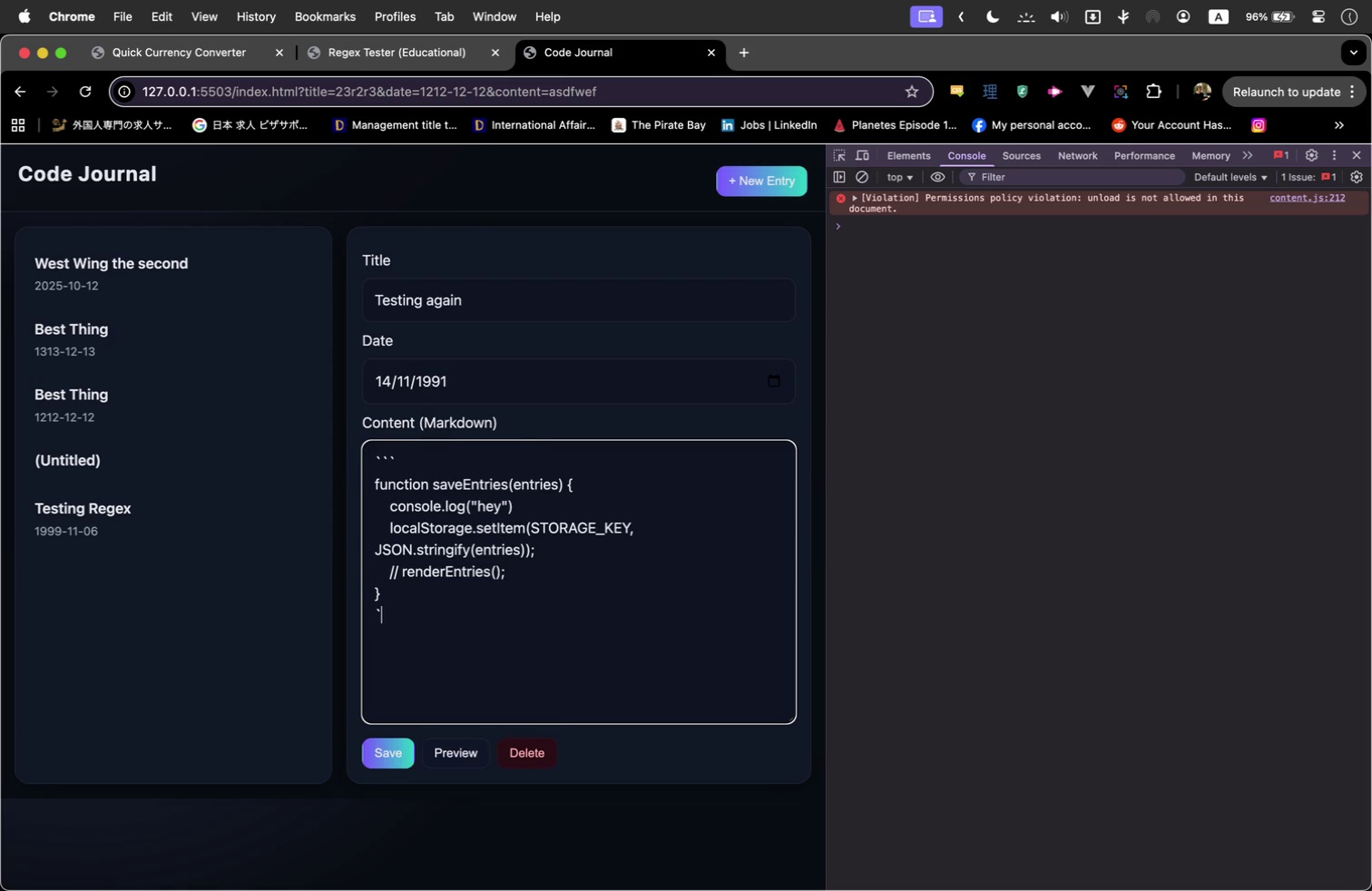 
key(Backquote)
 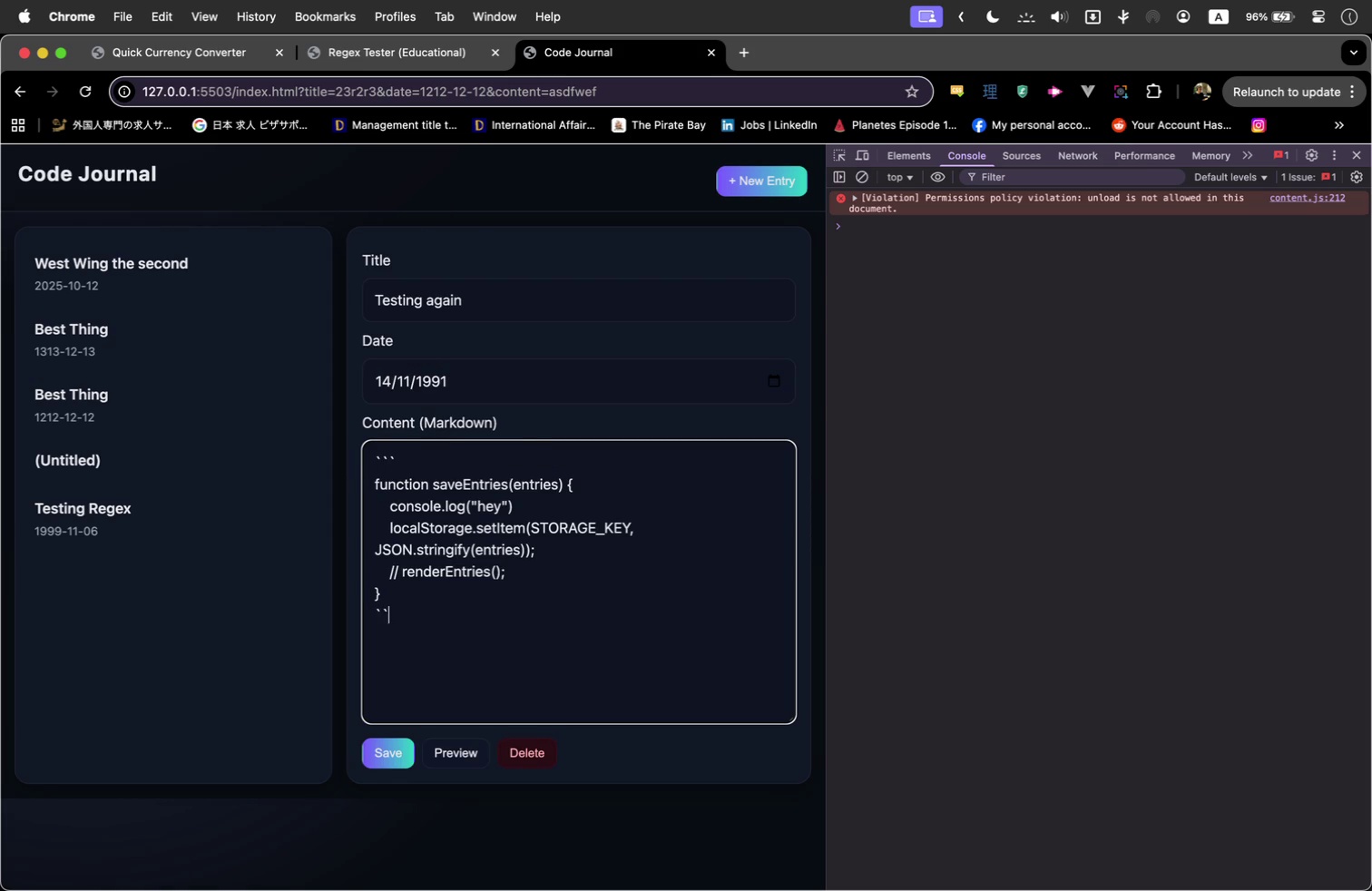 
key(Backquote)
 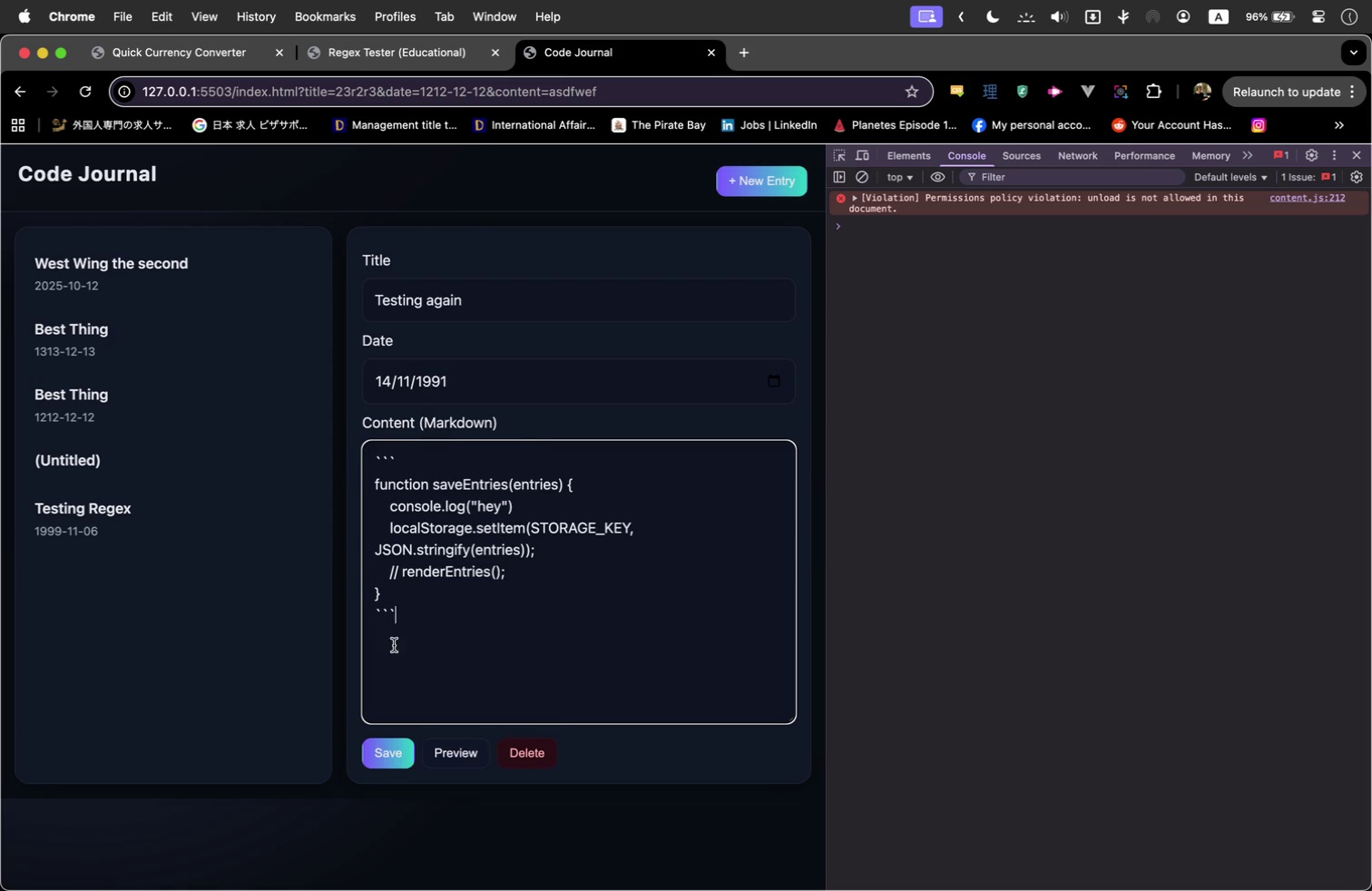 
key(Backquote)
 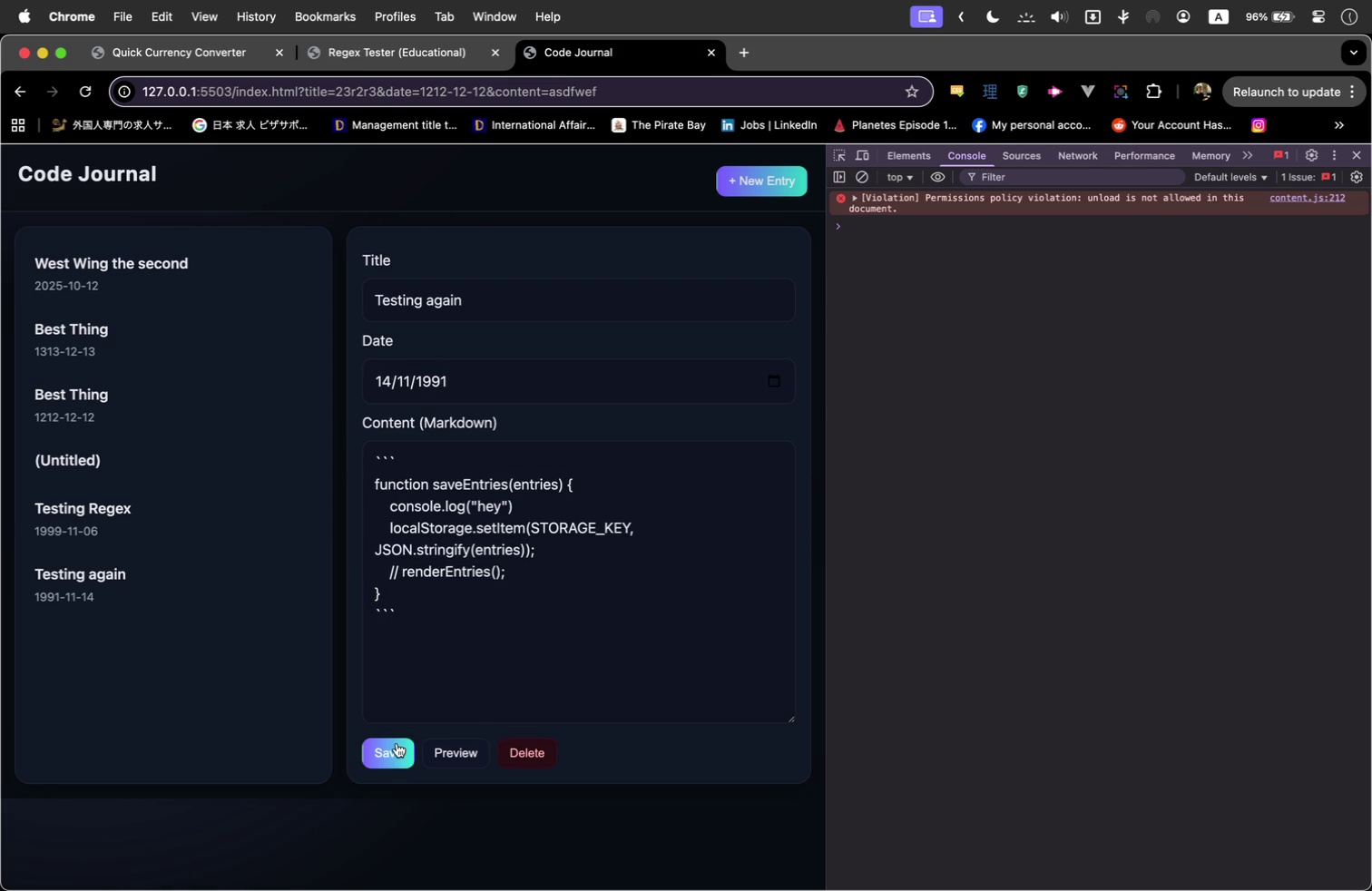 
left_click([397, 743])
 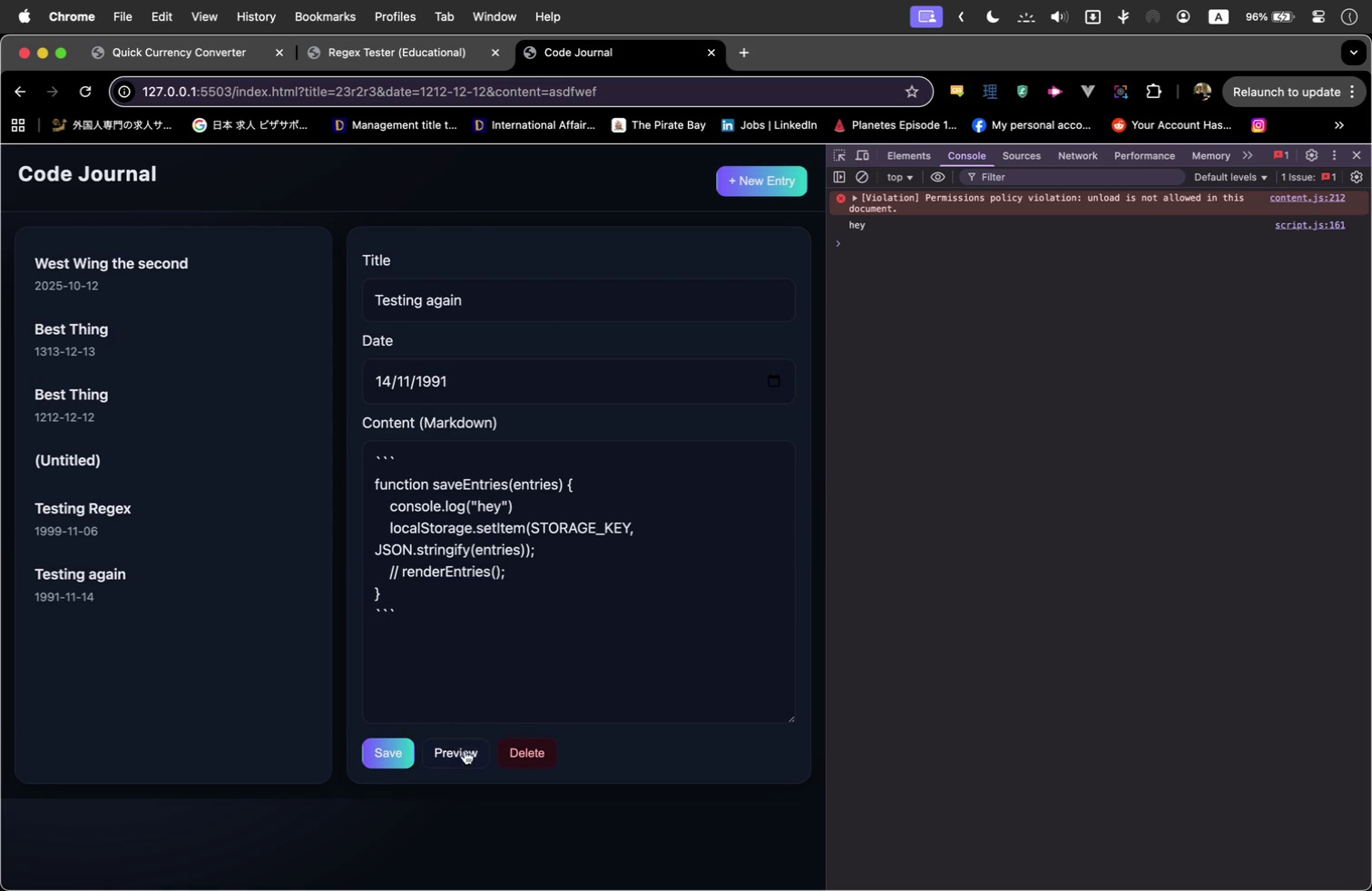 
left_click([465, 750])
 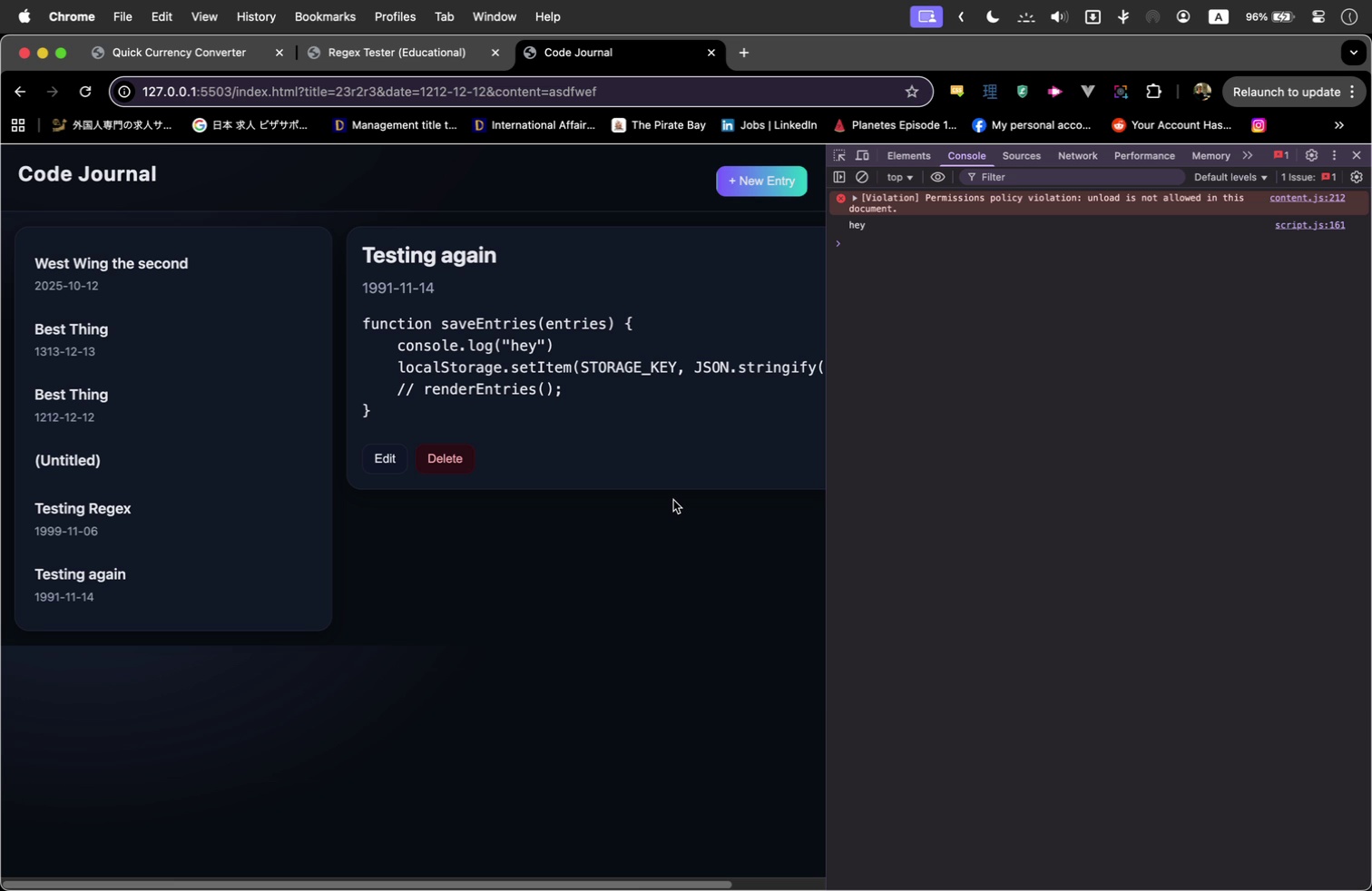 
wait(6.37)
 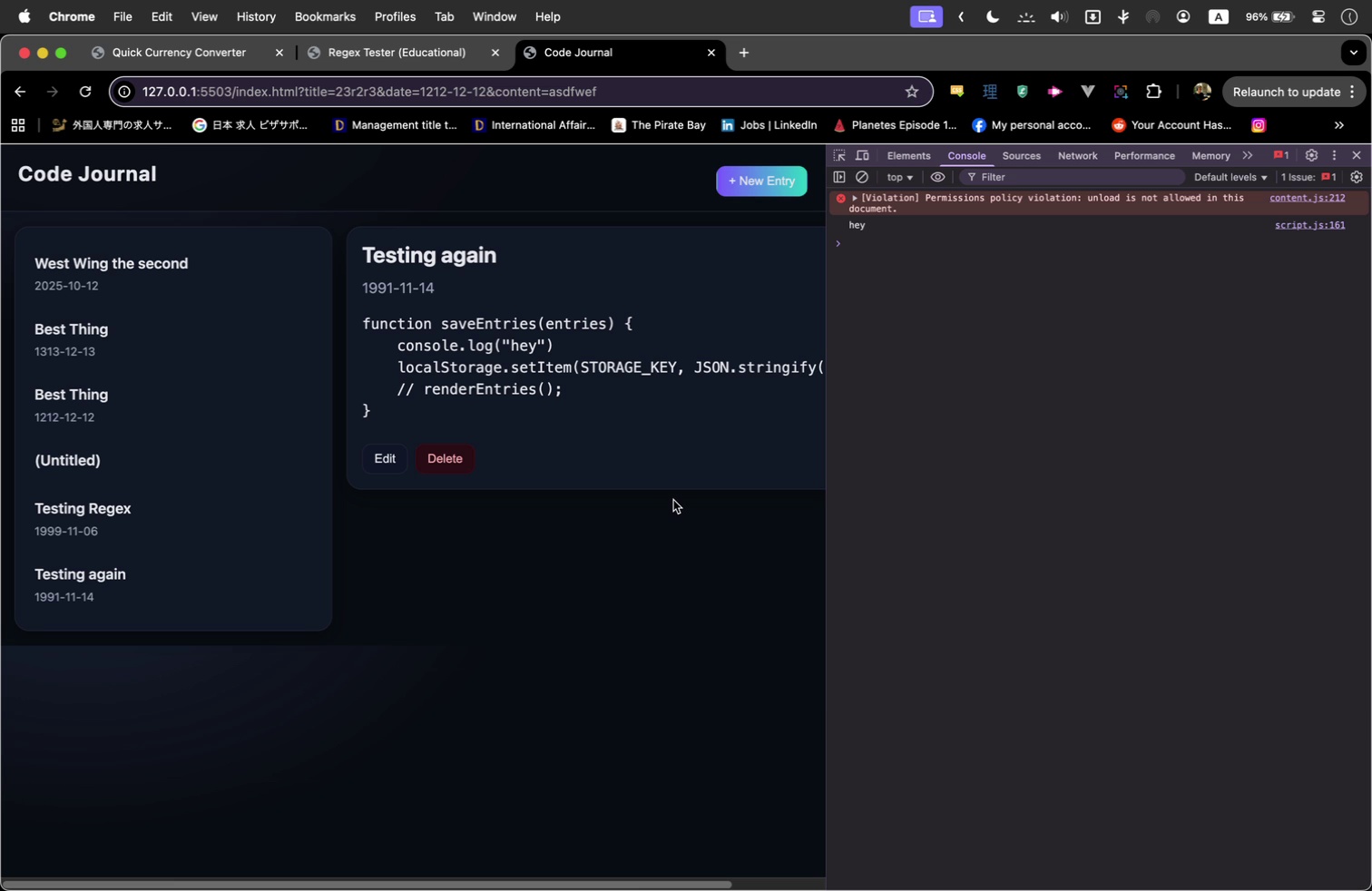 
left_click([222, 511])
 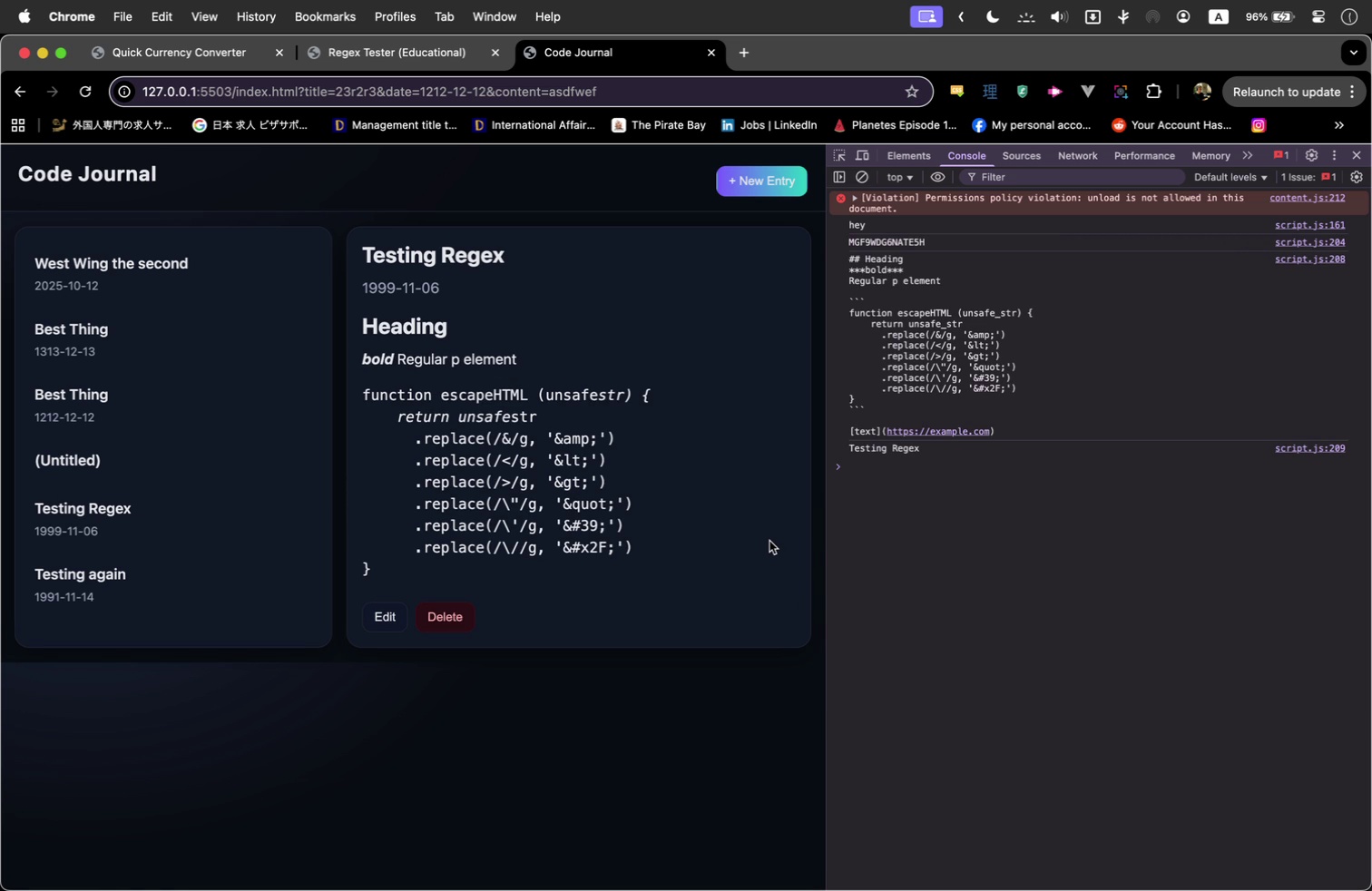 
wait(18.65)
 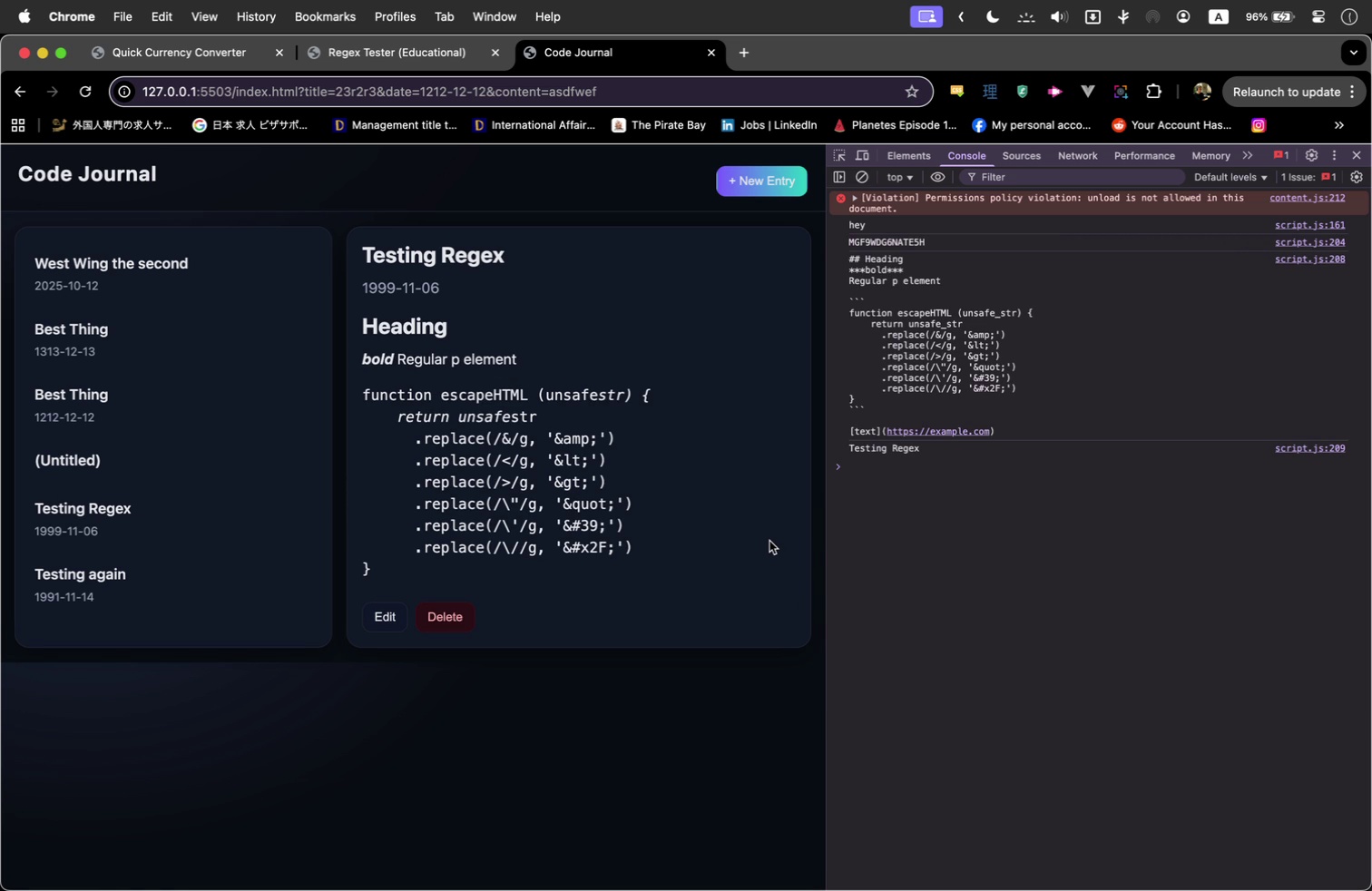 
left_click([443, 859])